 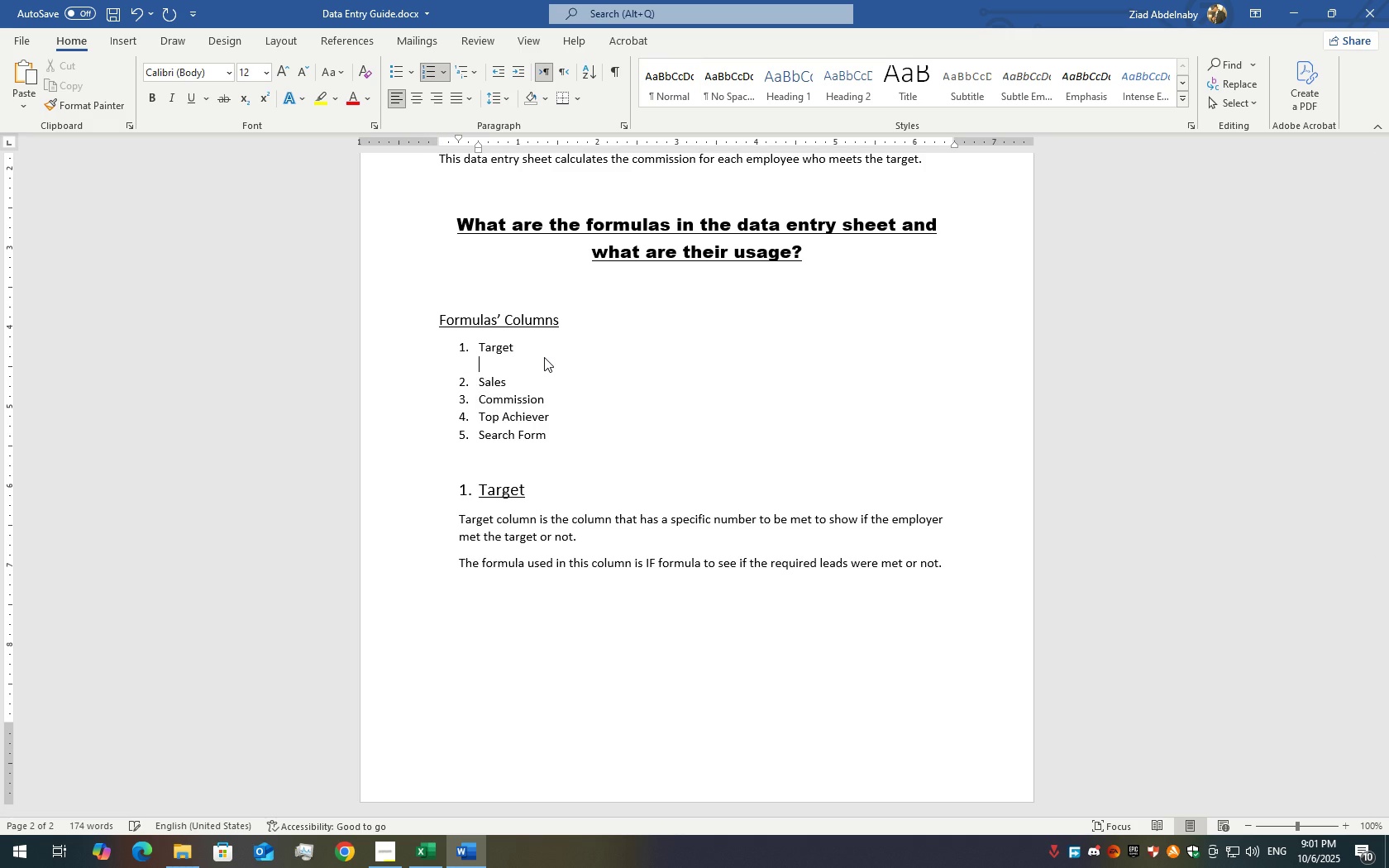 
key(Backspace)
 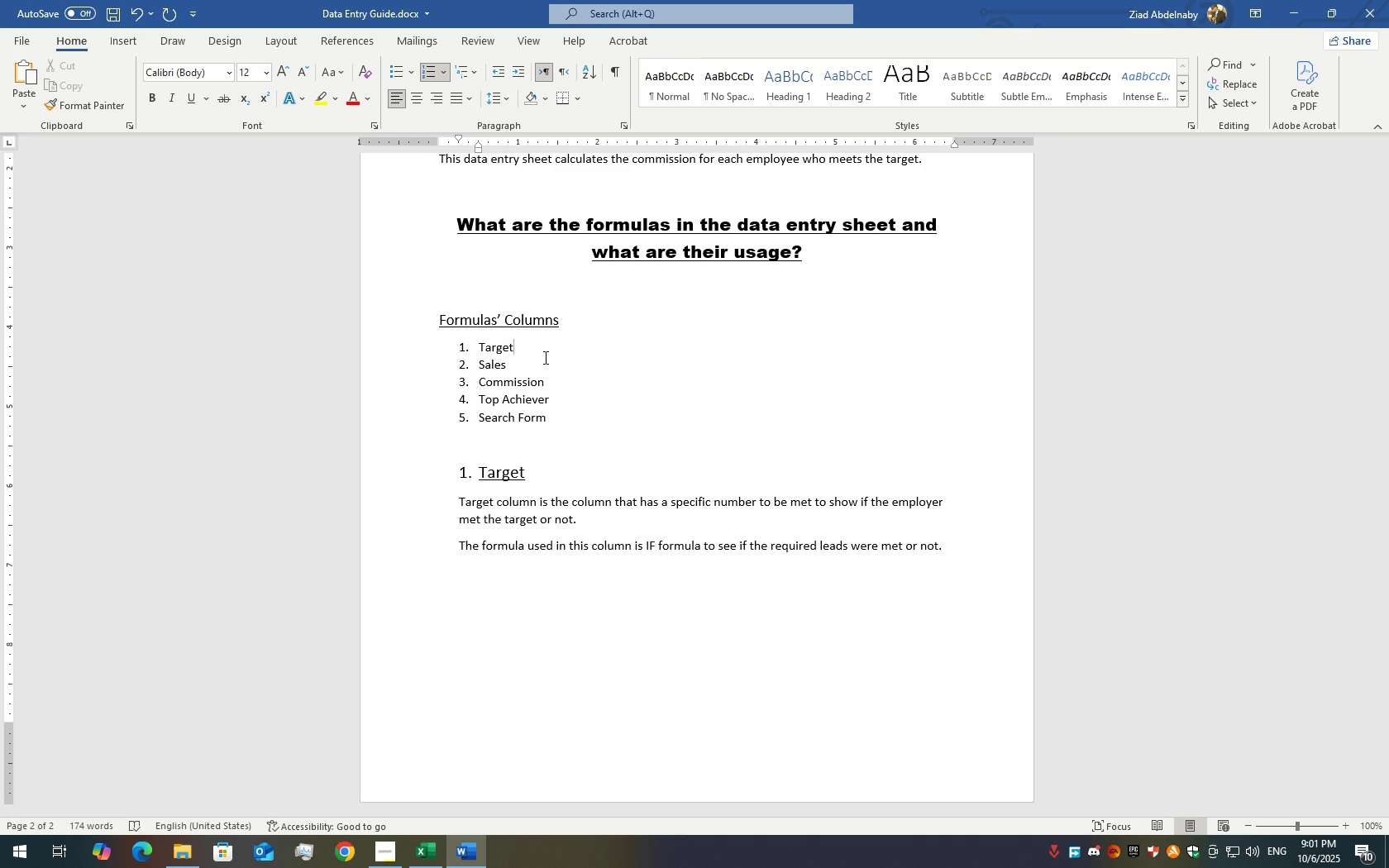 
key(ArrowRight)
 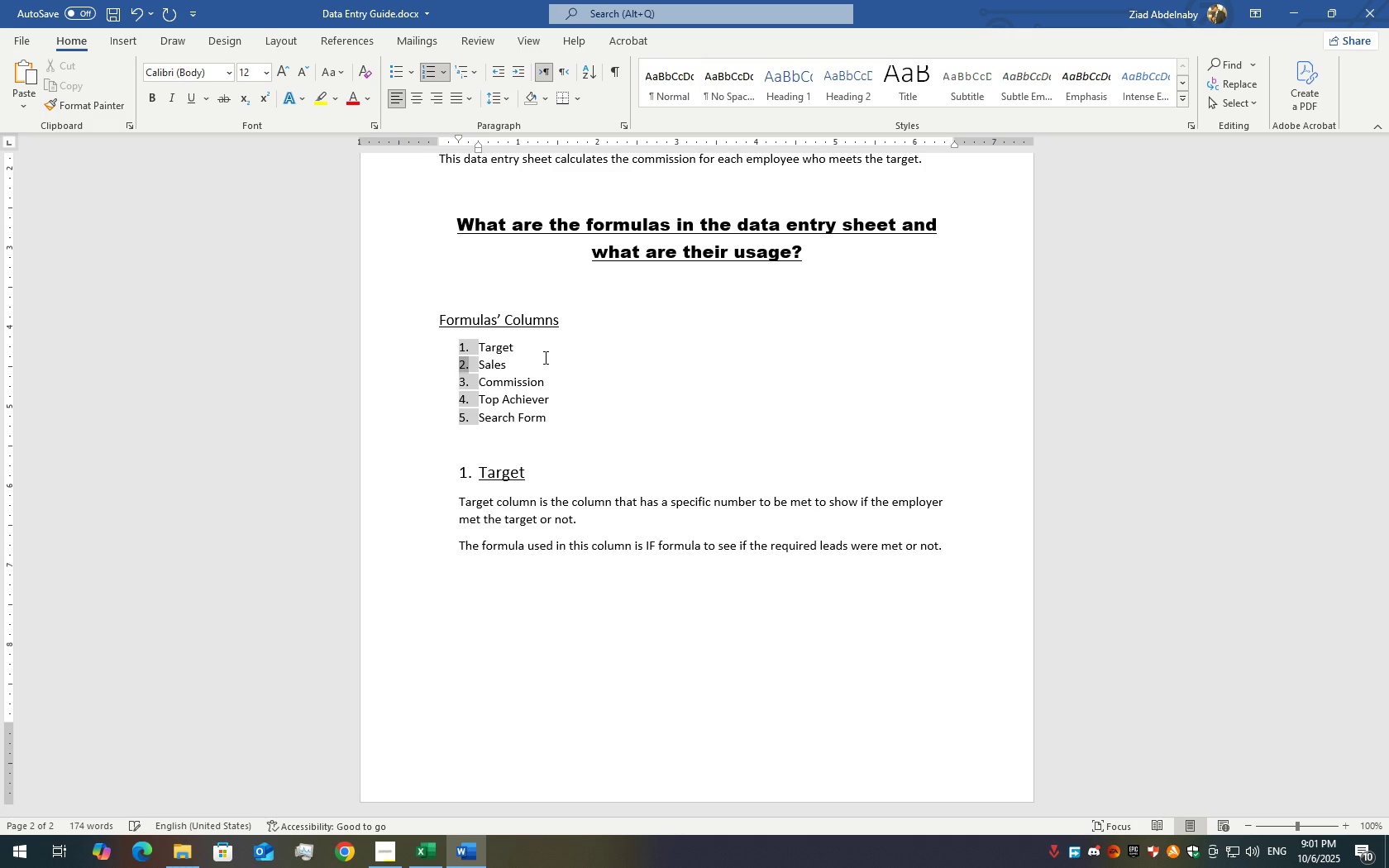 
key(ArrowLeft)
 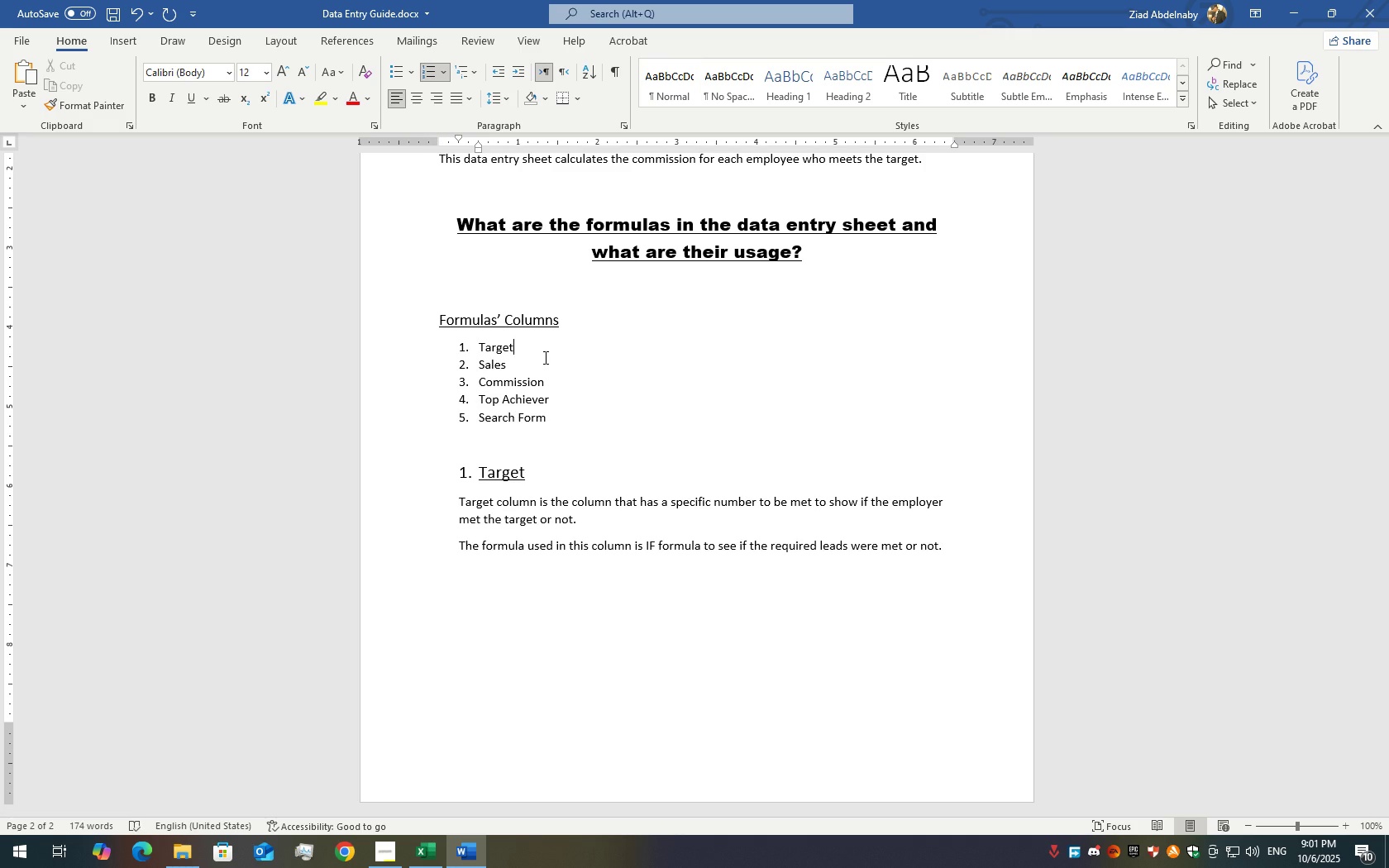 
key(ArrowLeft)
 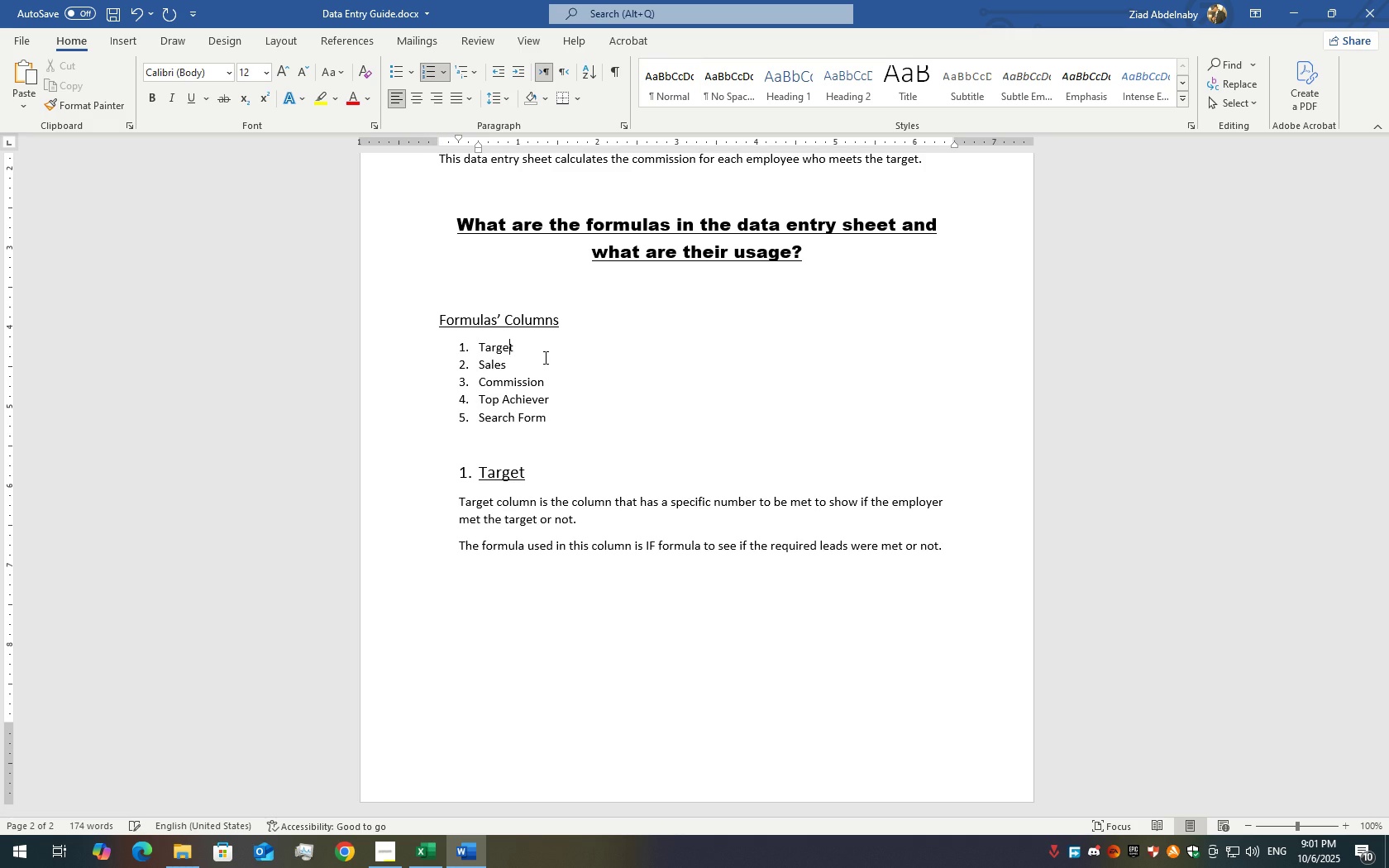 
key(ArrowLeft)
 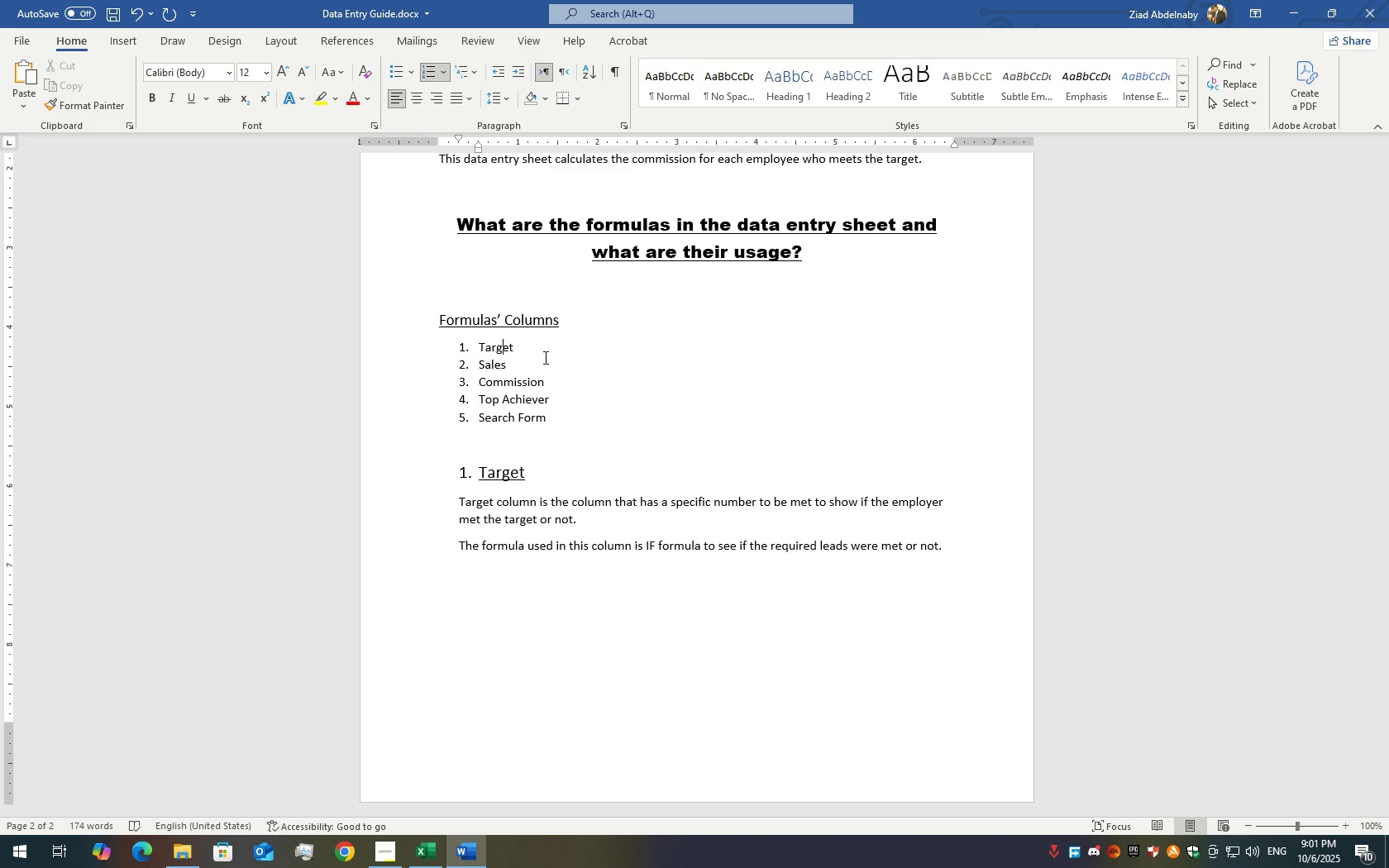 
key(ArrowLeft)
 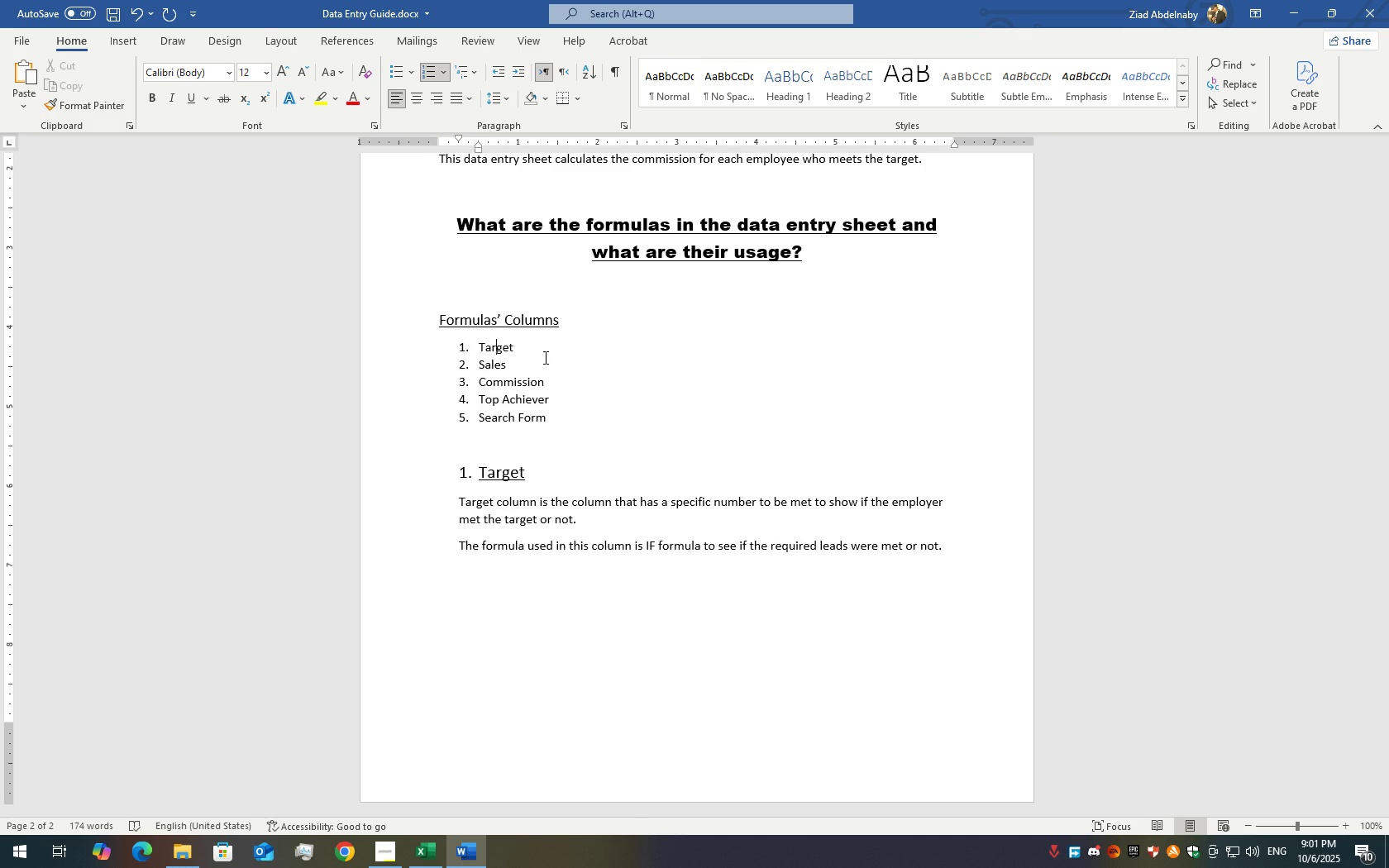 
key(ArrowLeft)
 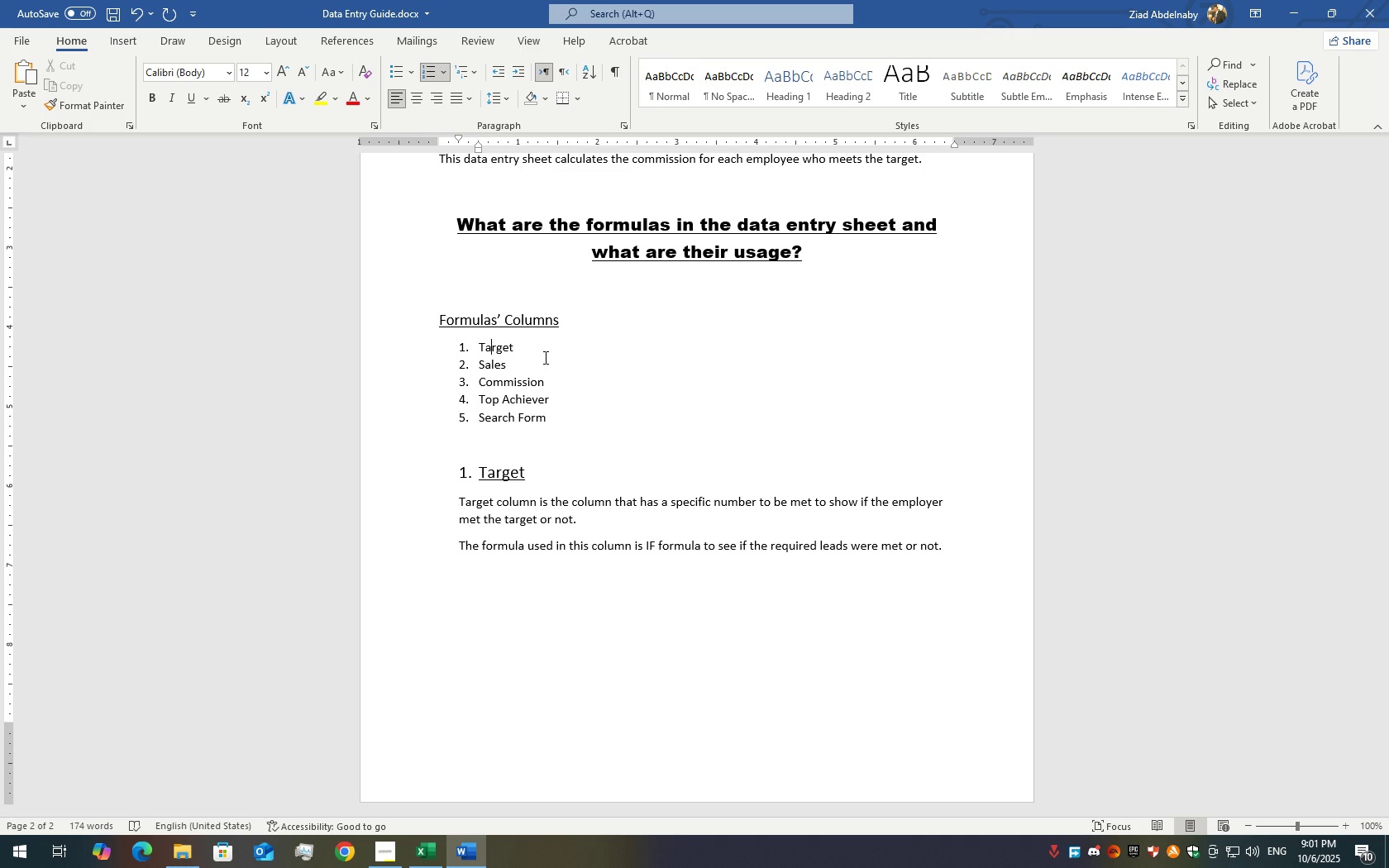 
key(ArrowLeft)
 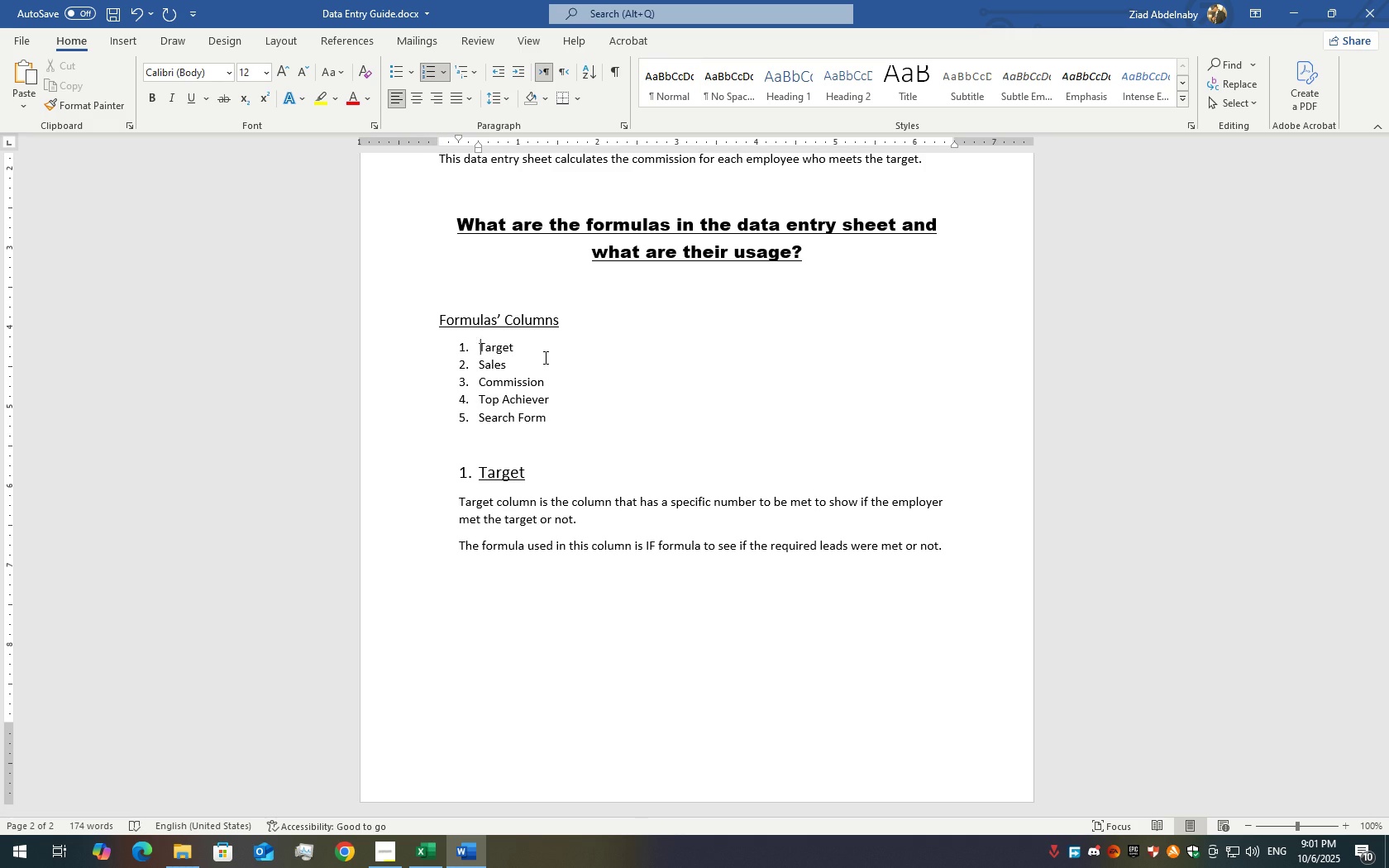 
key(ArrowLeft)
 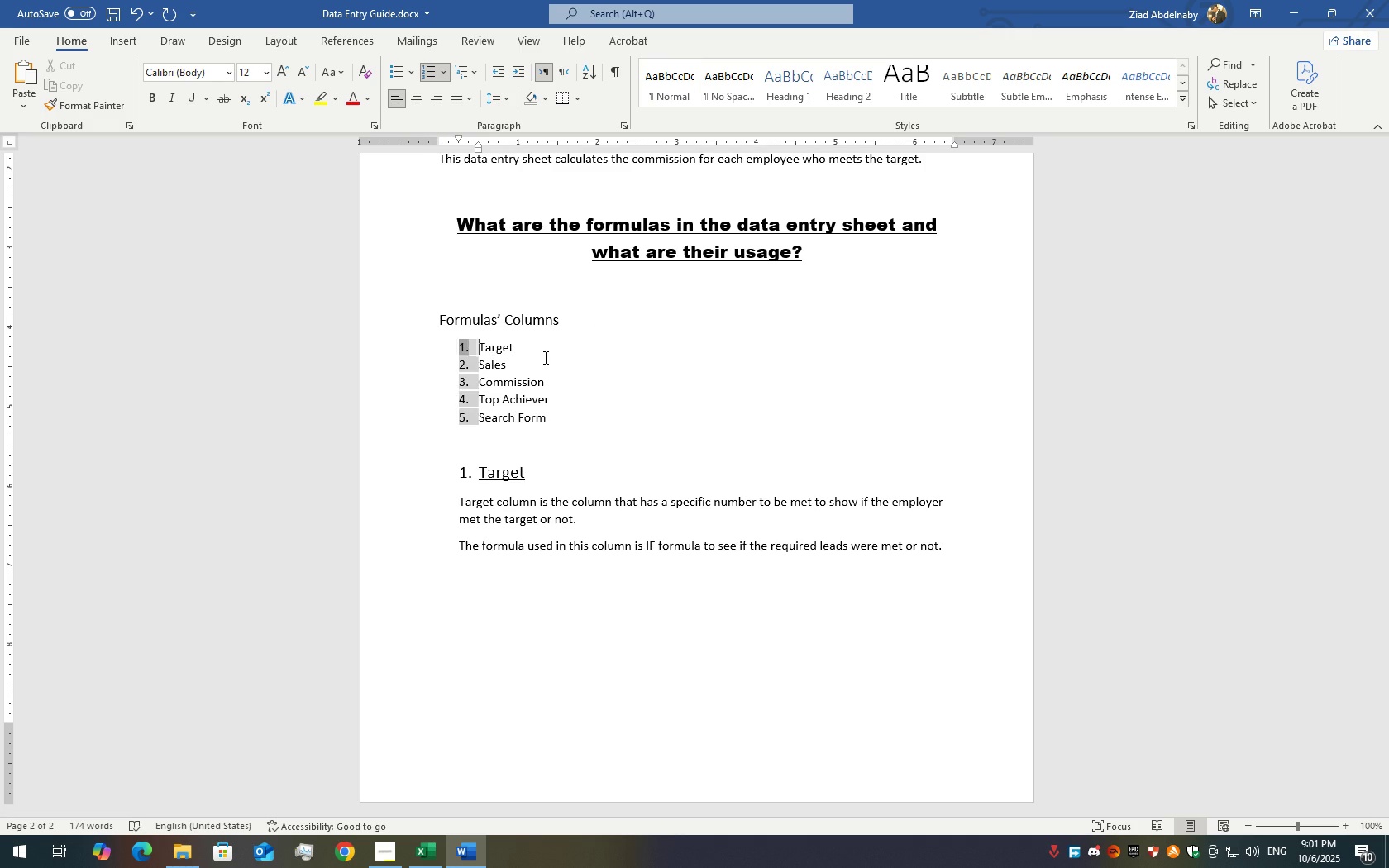 
key(ArrowLeft)
 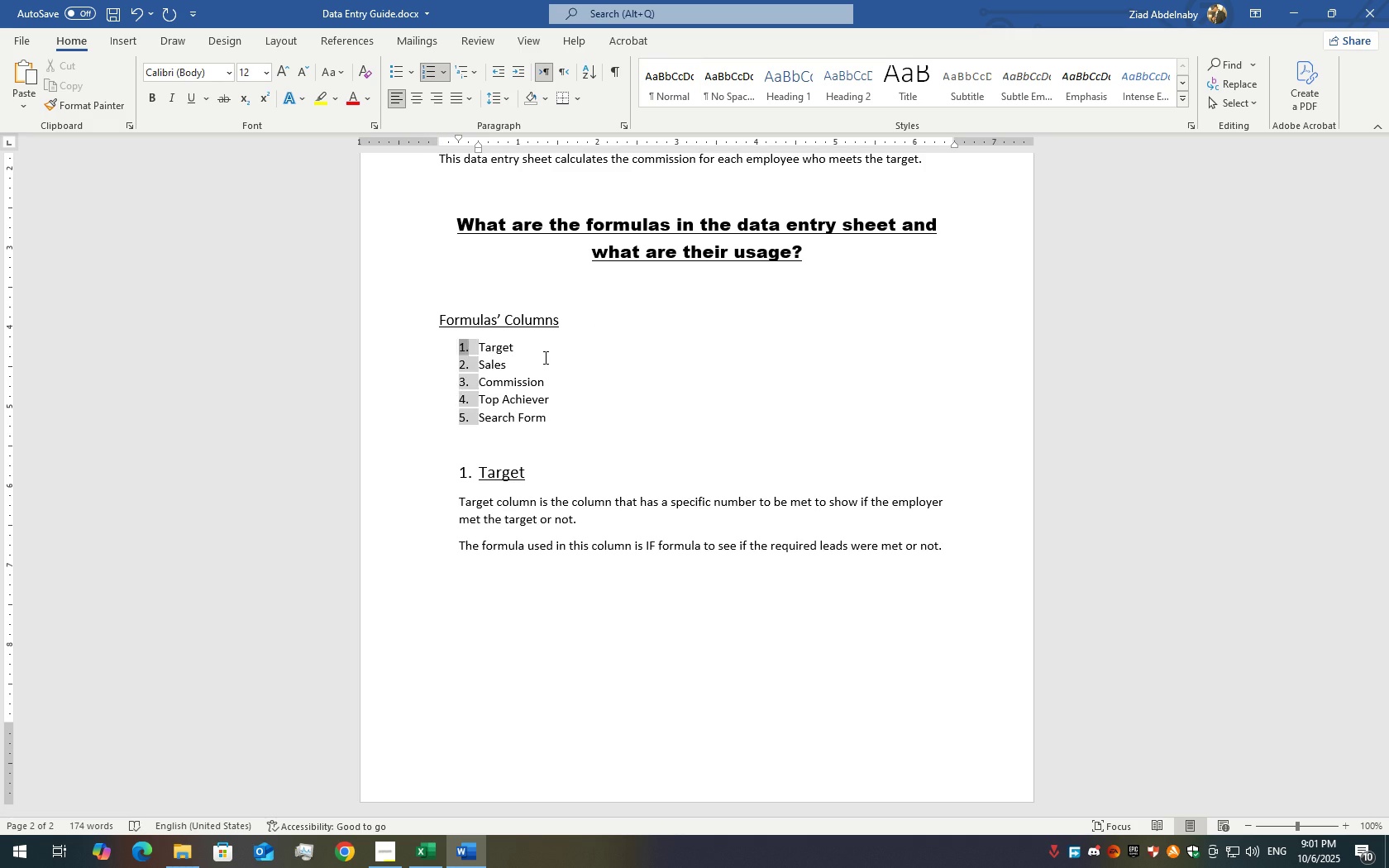 
key(ArrowLeft)
 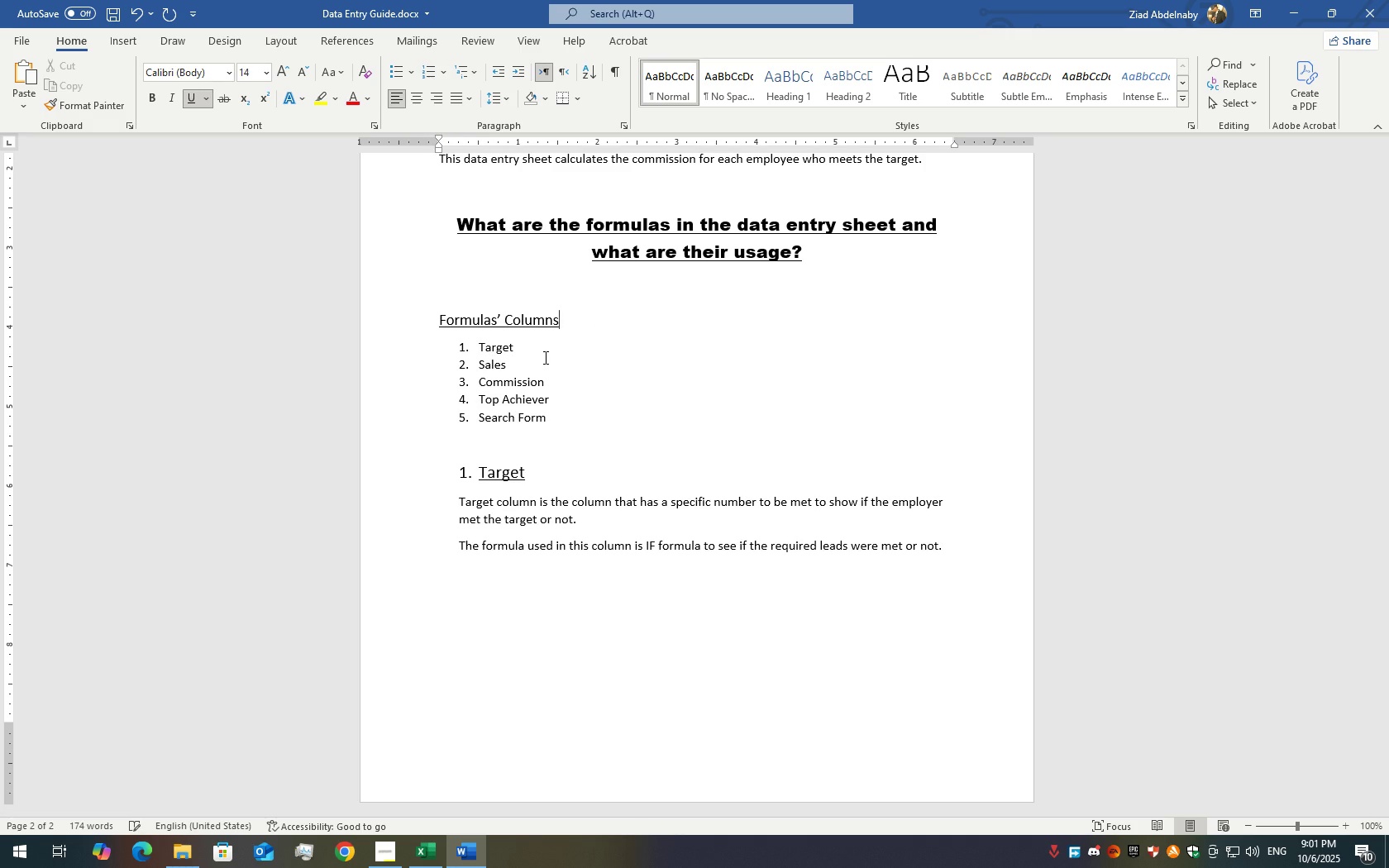 
key(ArrowRight)
 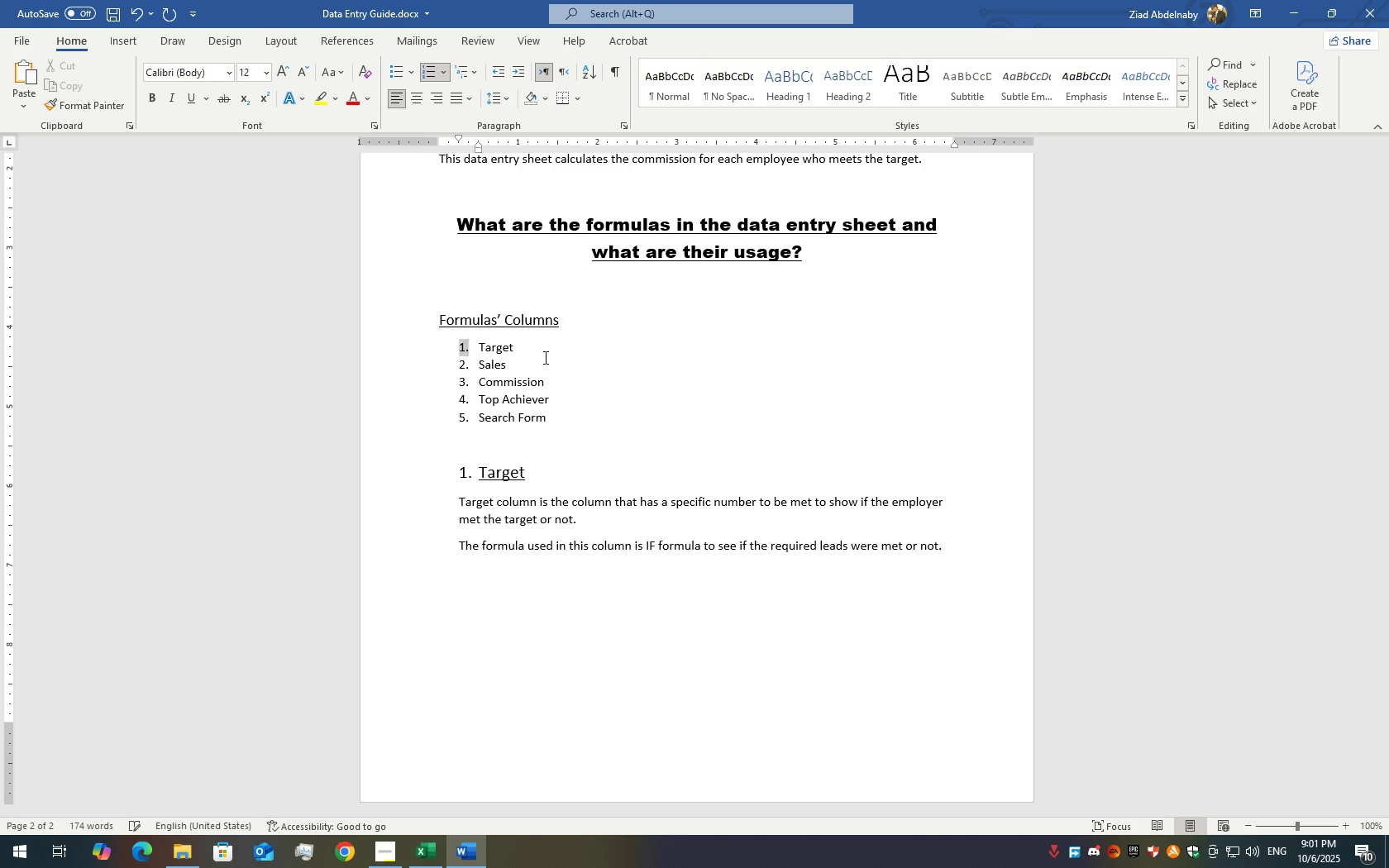 
key(ArrowRight)
 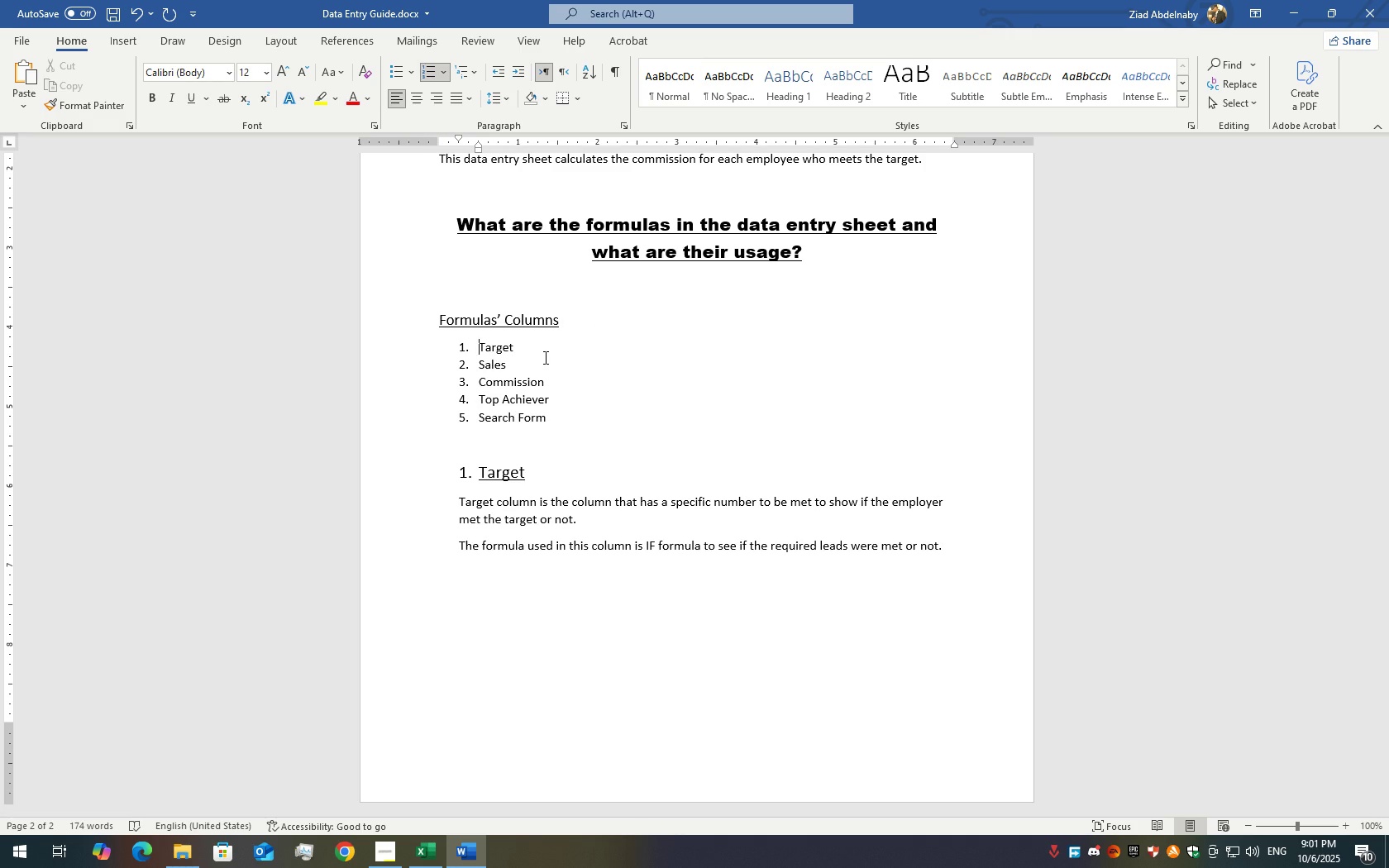 
key(ArrowRight)
 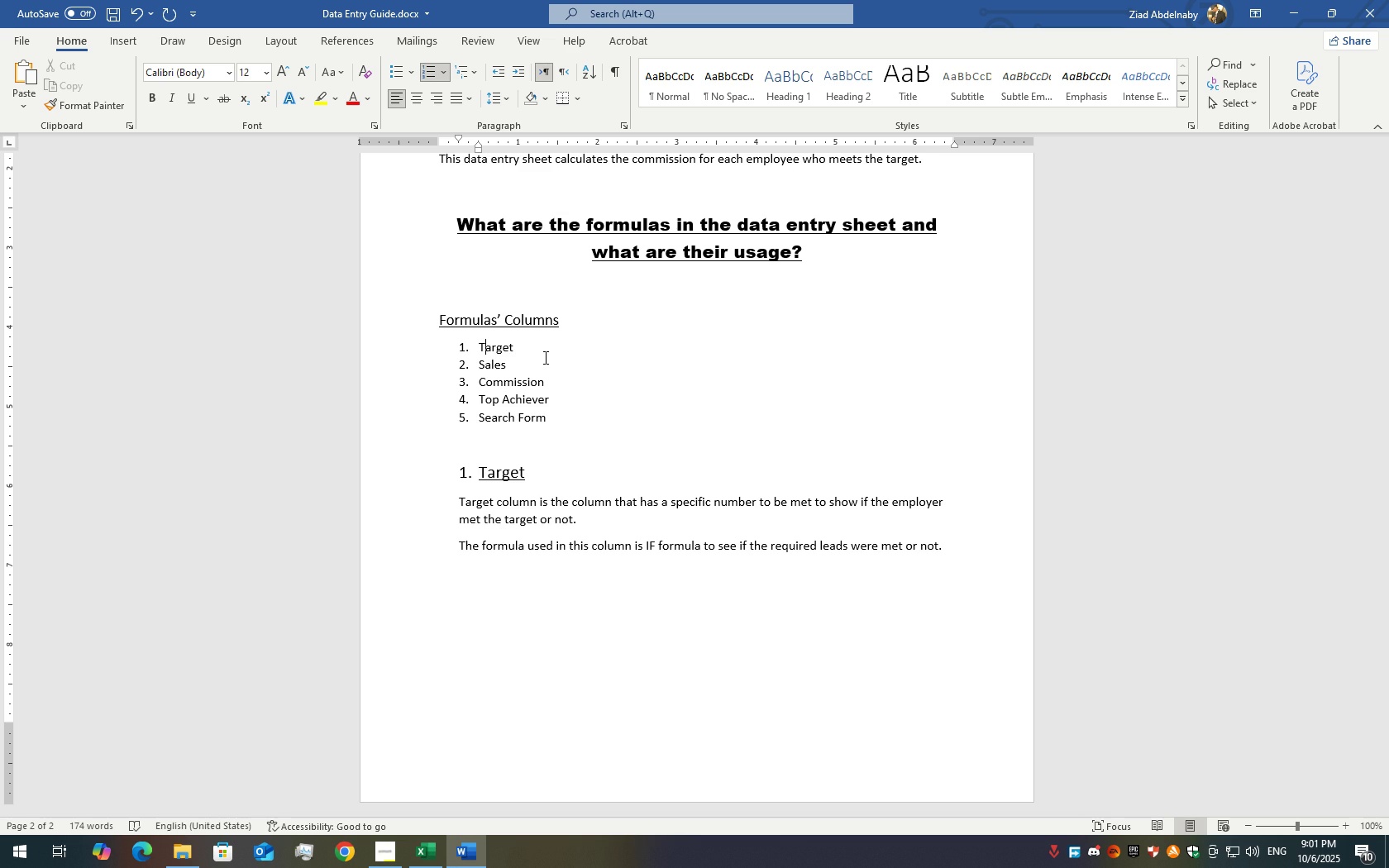 
key(ArrowLeft)
 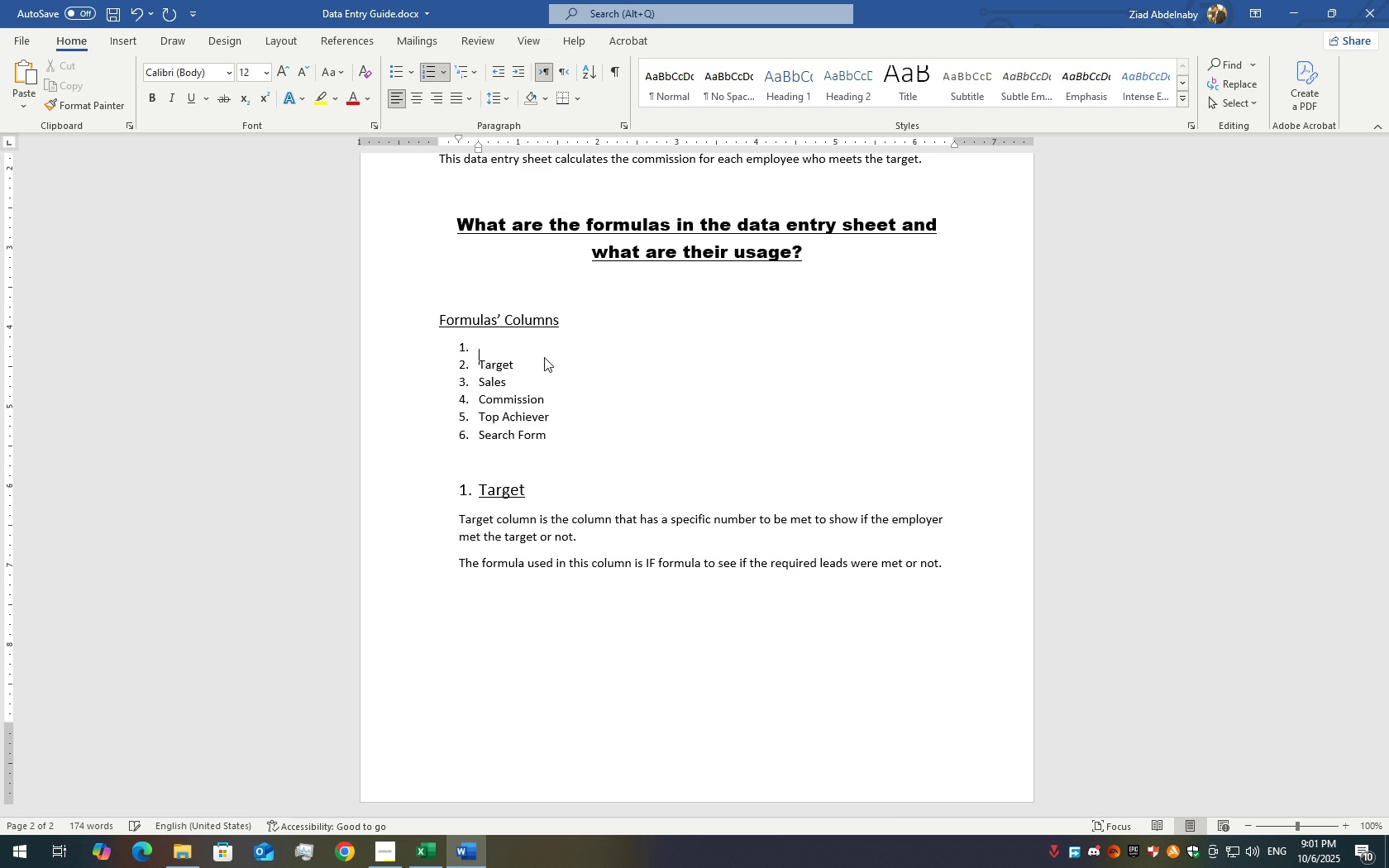 
key(Enter)
 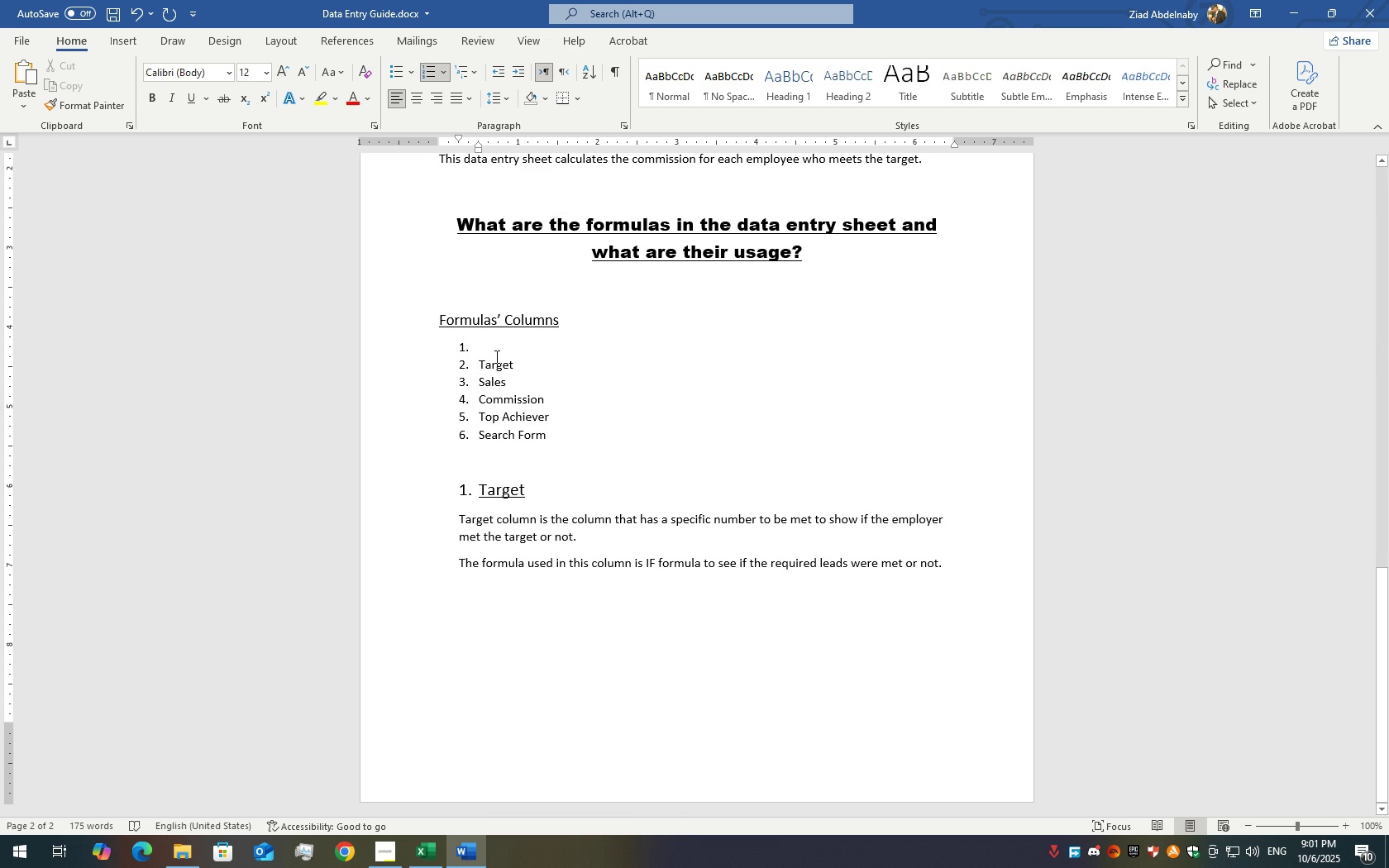 
double_click([497, 367])
 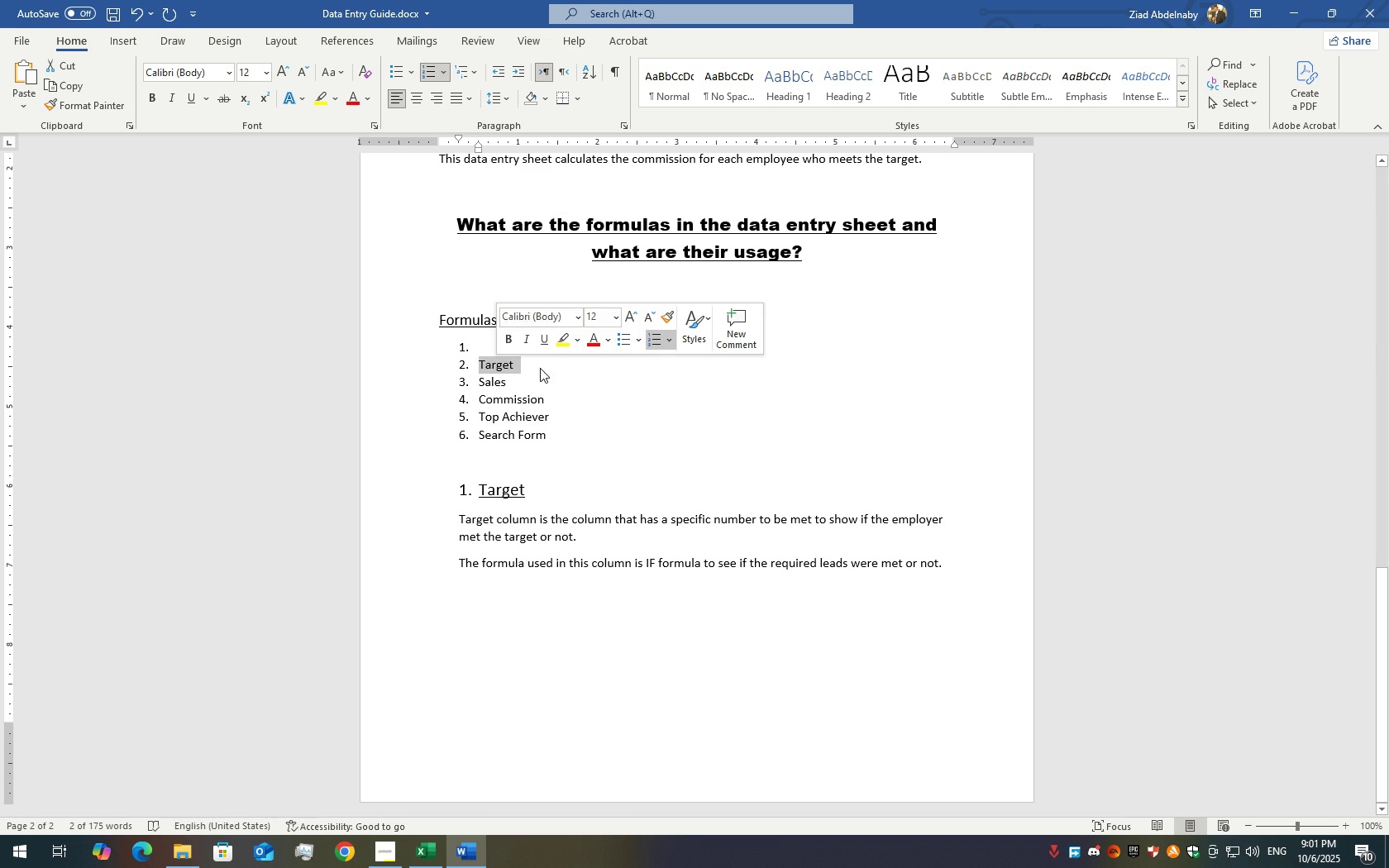 
left_click([540, 368])
 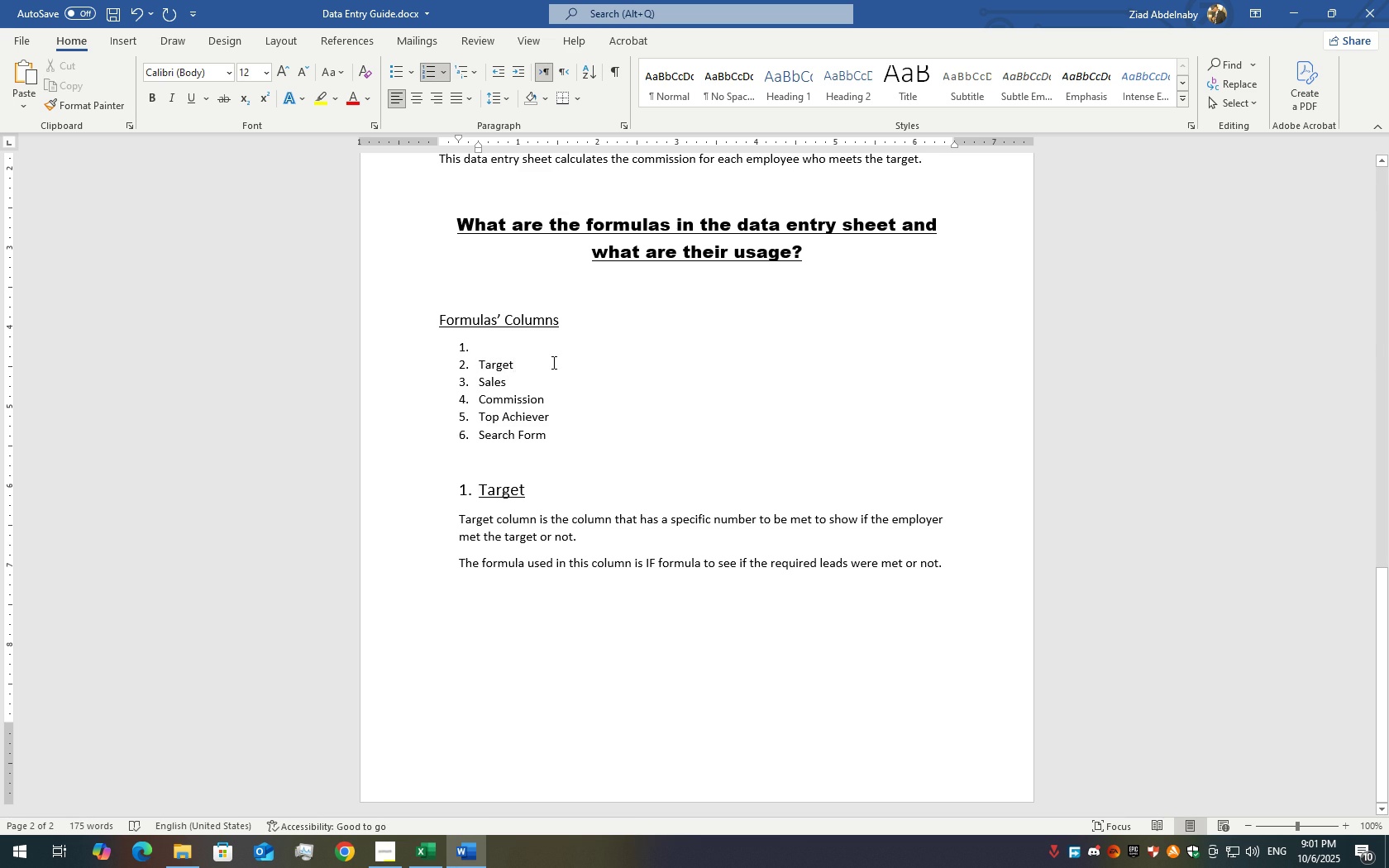 
key(Space)